 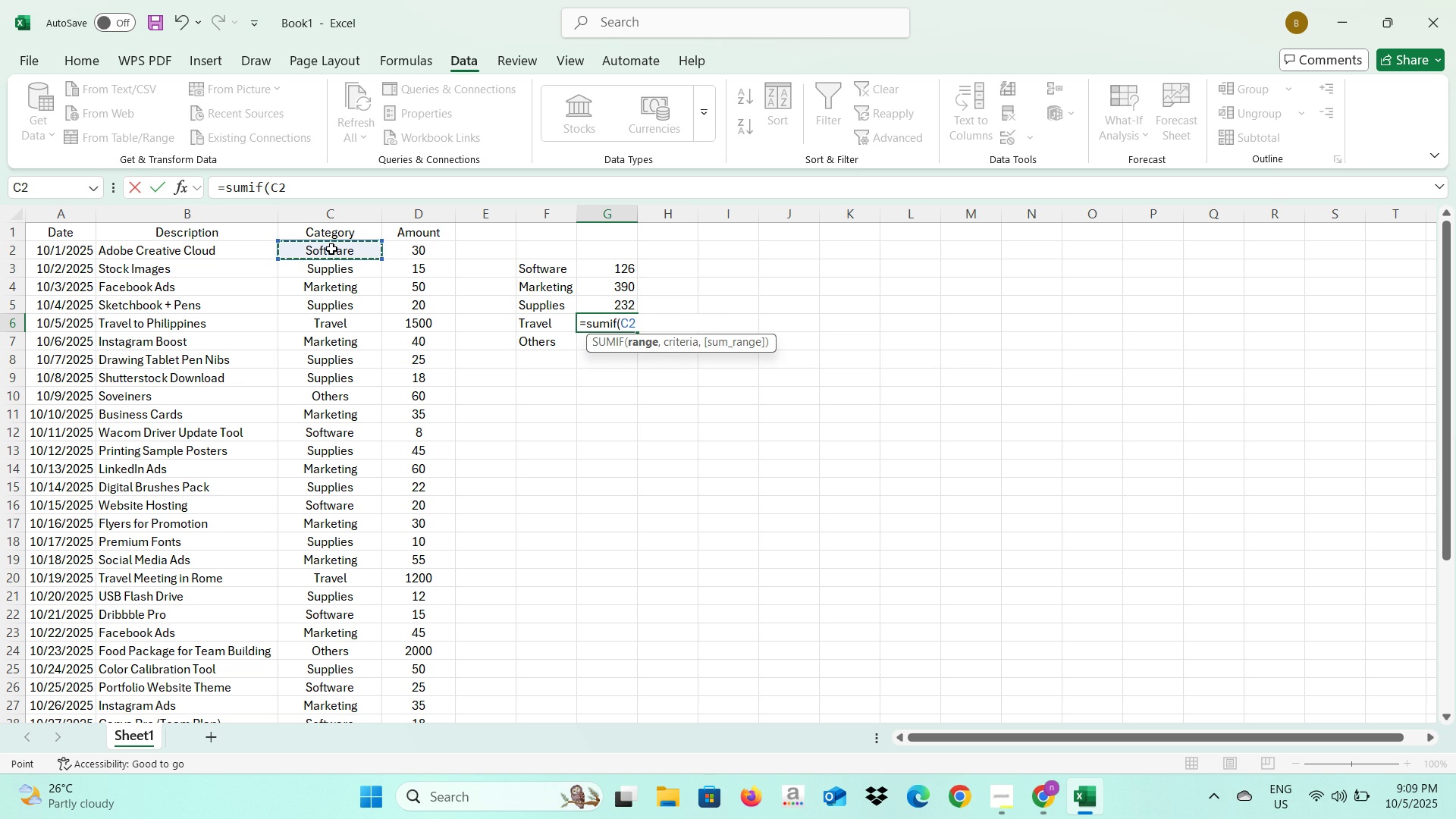 
key(Shift+ShiftRight)
 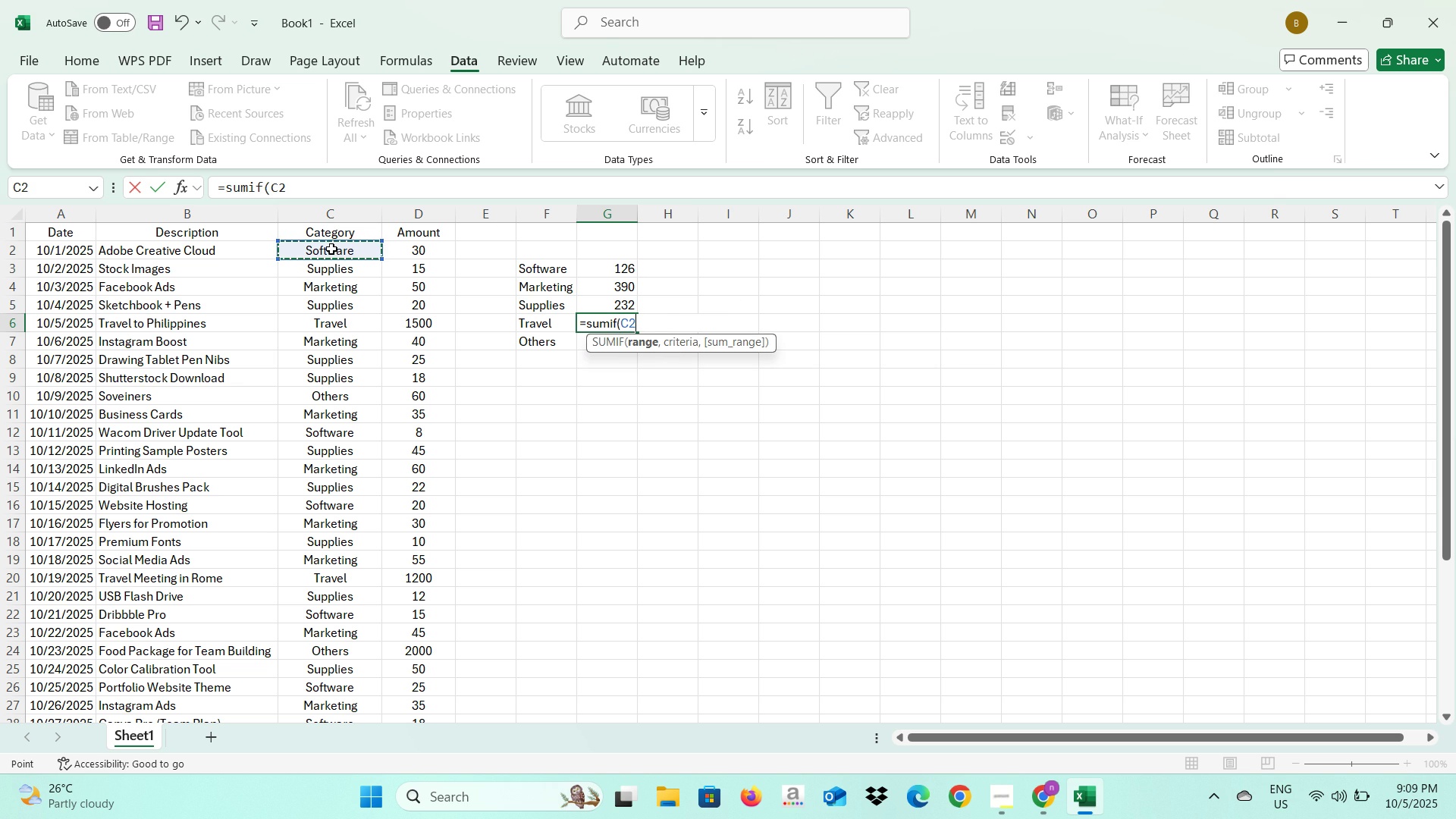 
key(Shift+Semicolon)
 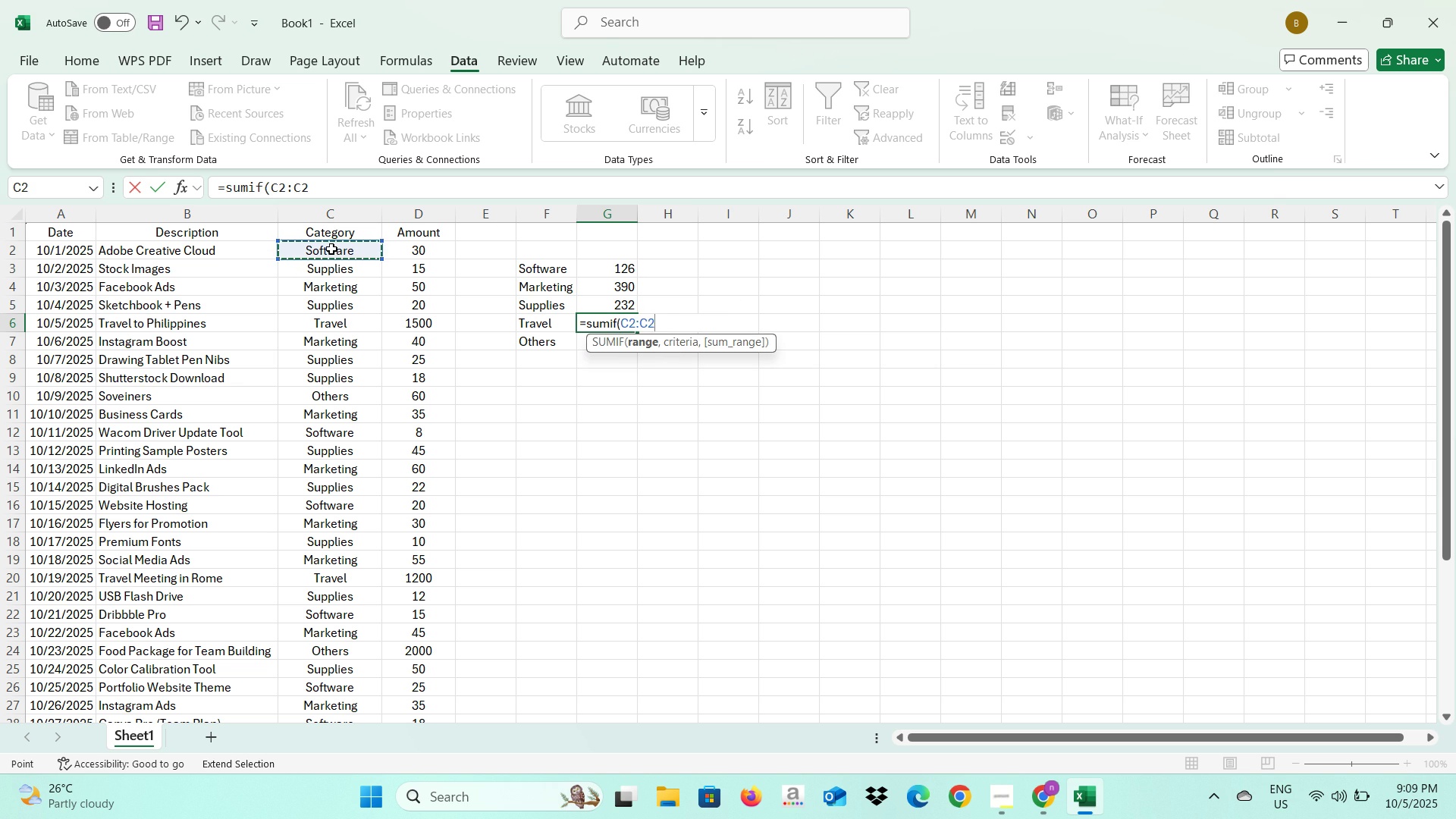 
scroll: coordinate [346, 353], scroll_direction: down, amount: 5.0
 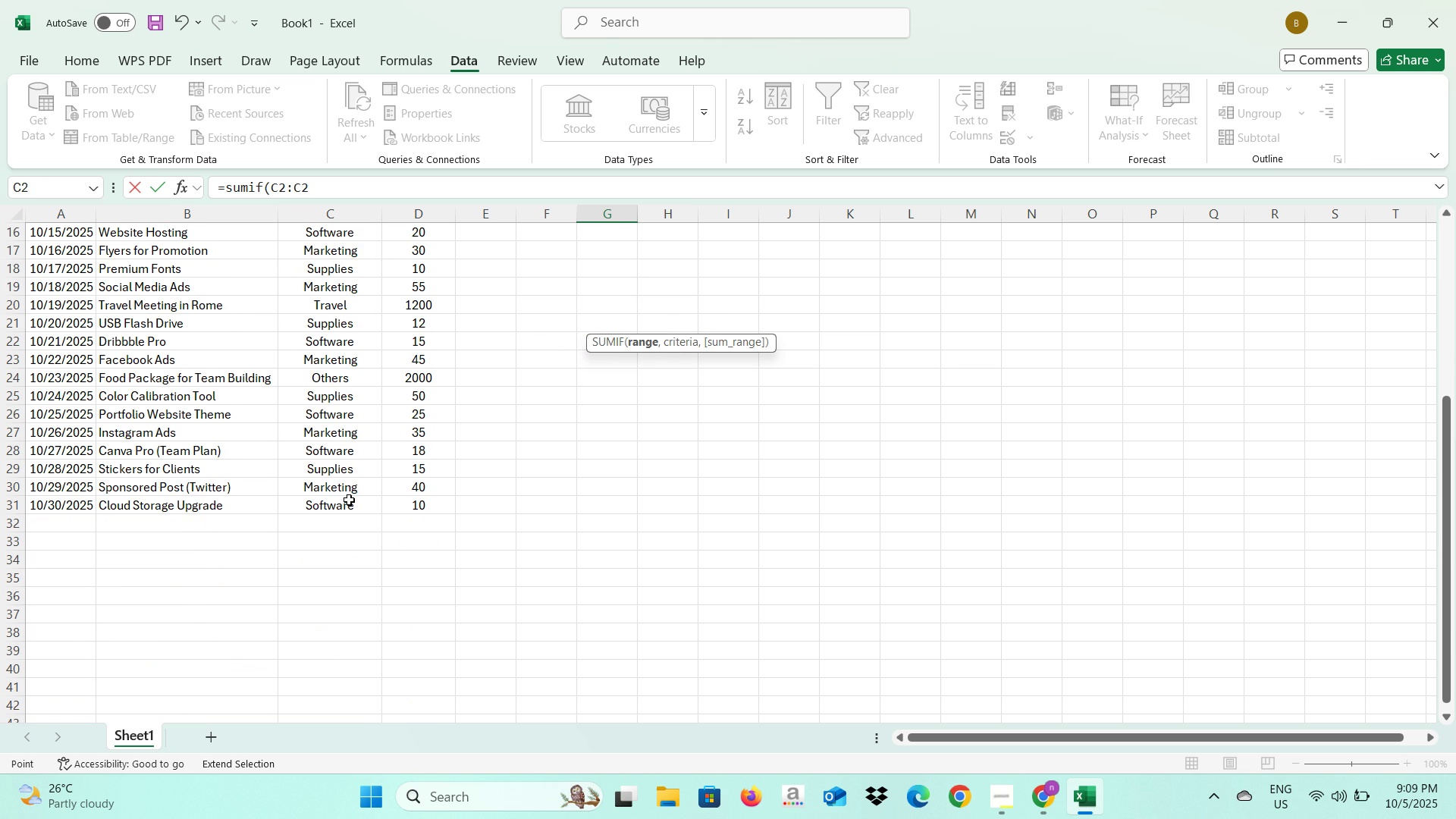 
left_click([349, 500])
 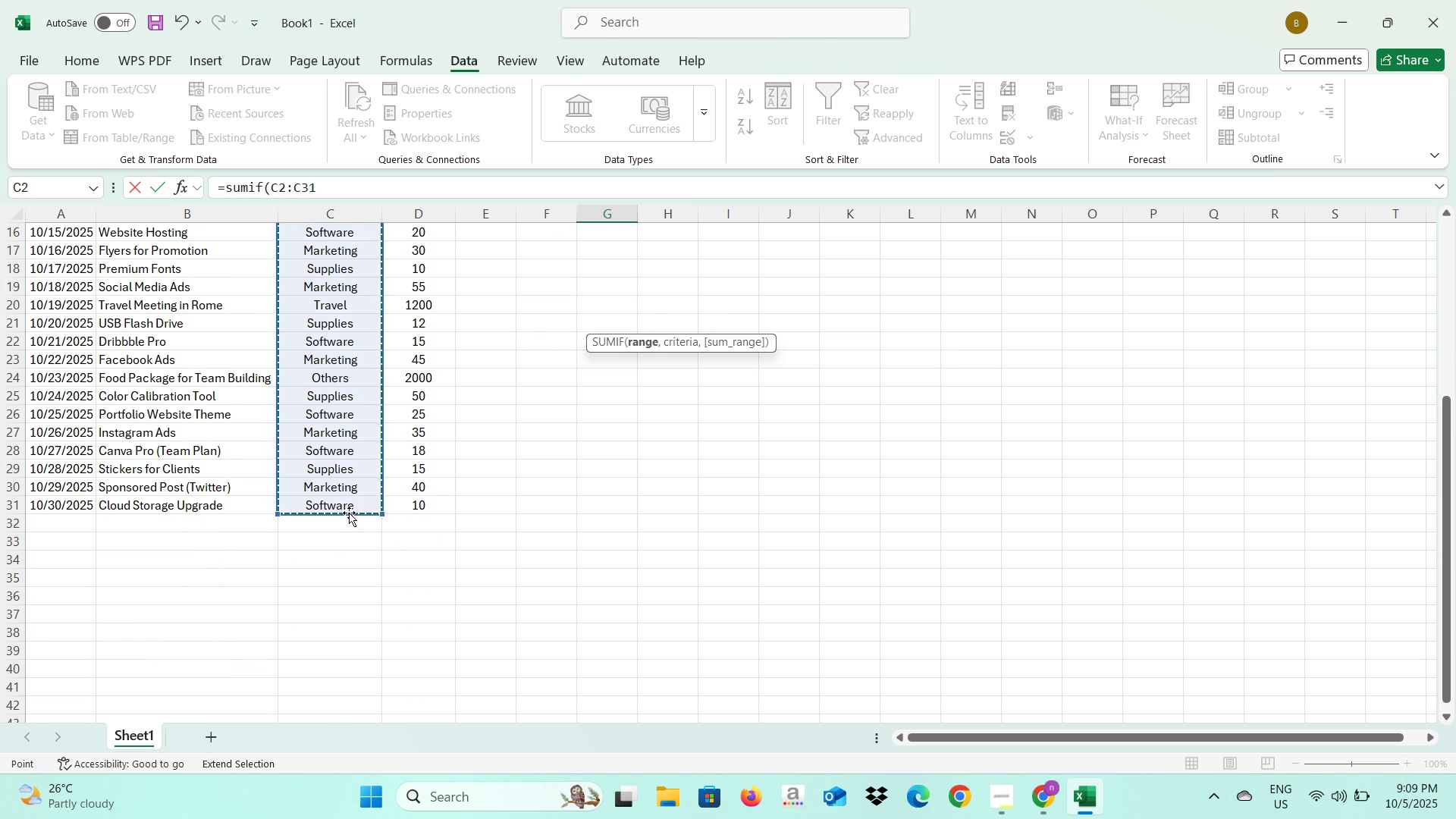 
left_click([349, 513])
 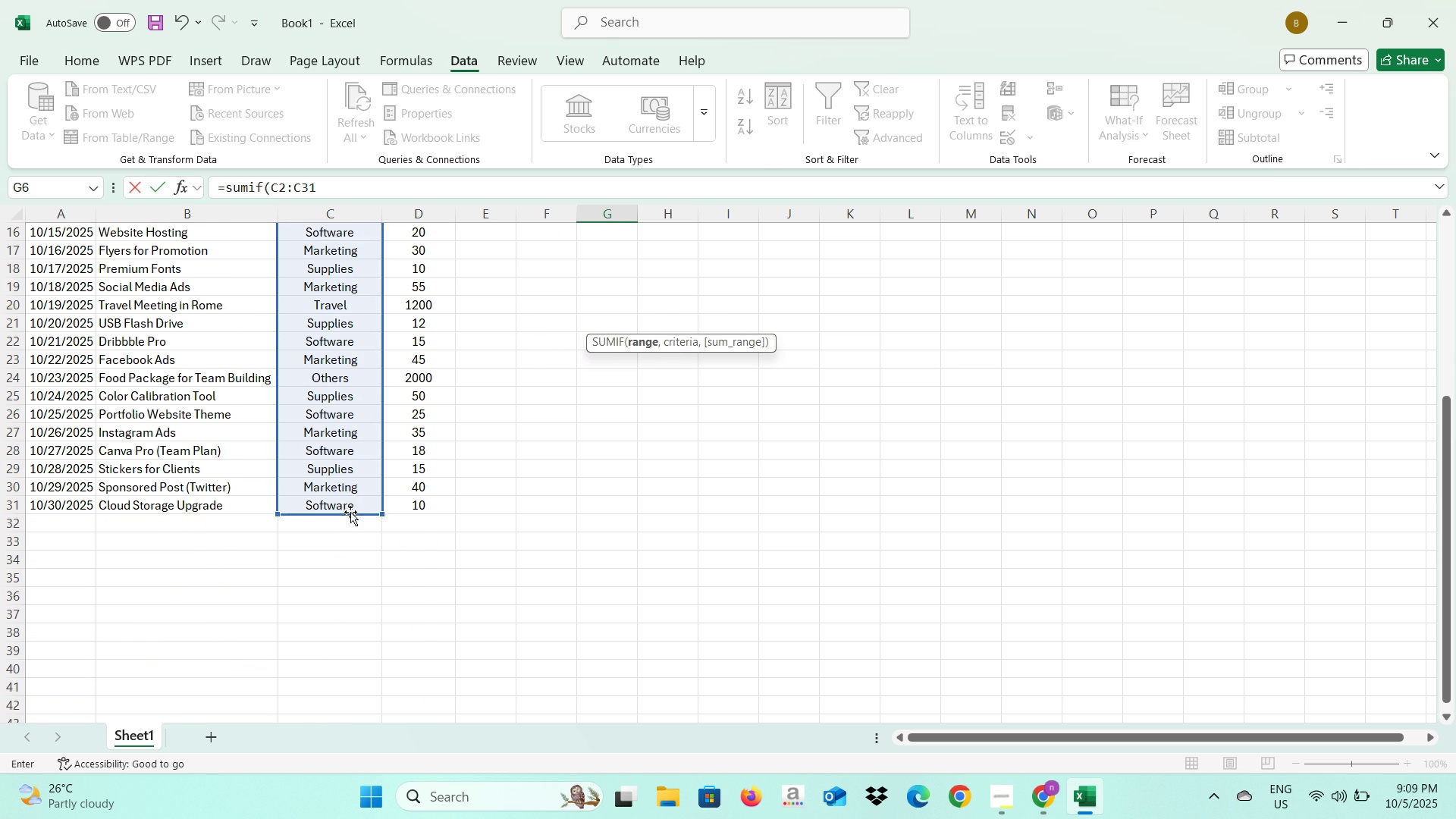 
scroll: coordinate [356, 507], scroll_direction: up, amount: 7.0
 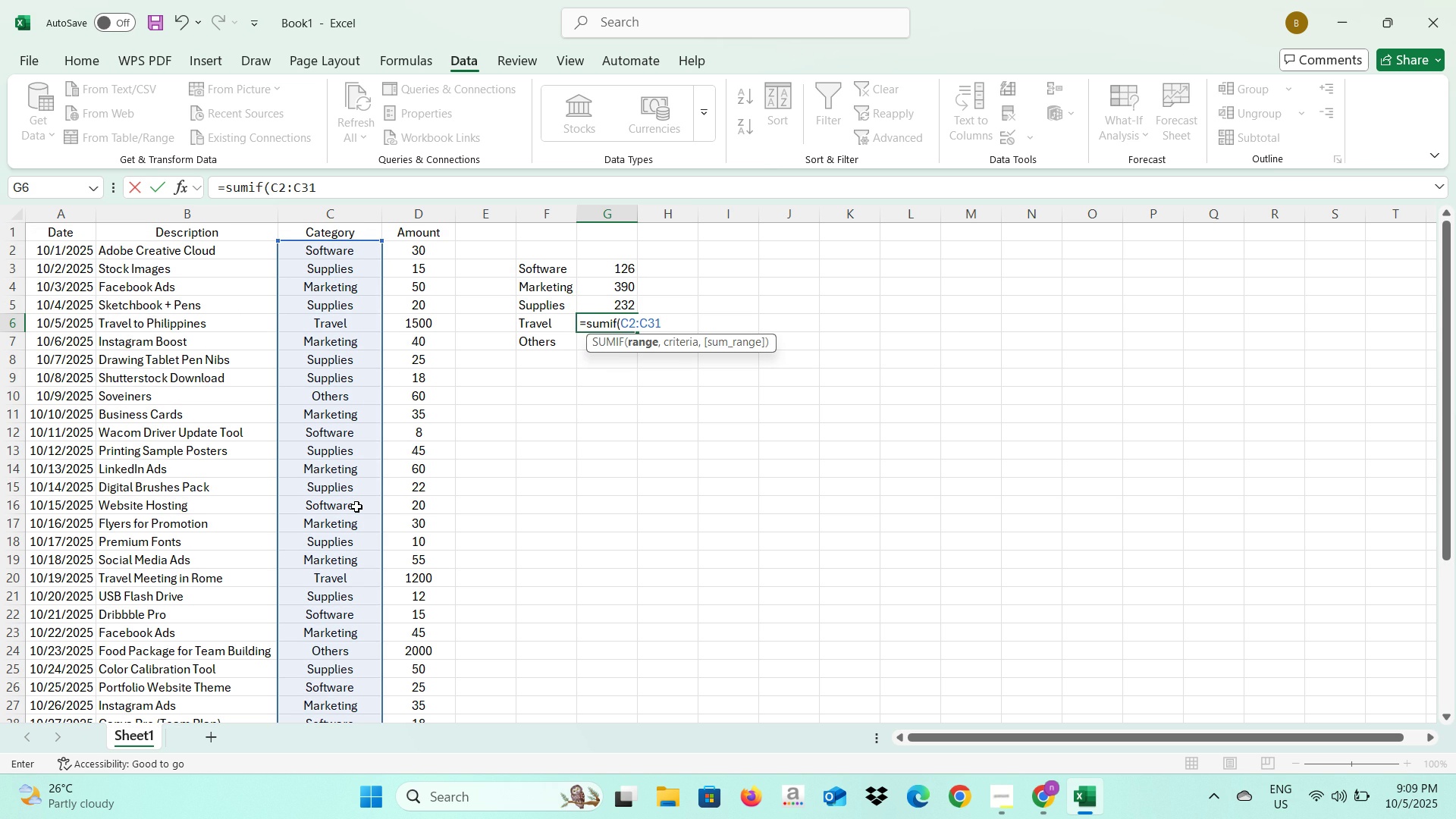 
key(Comma)
 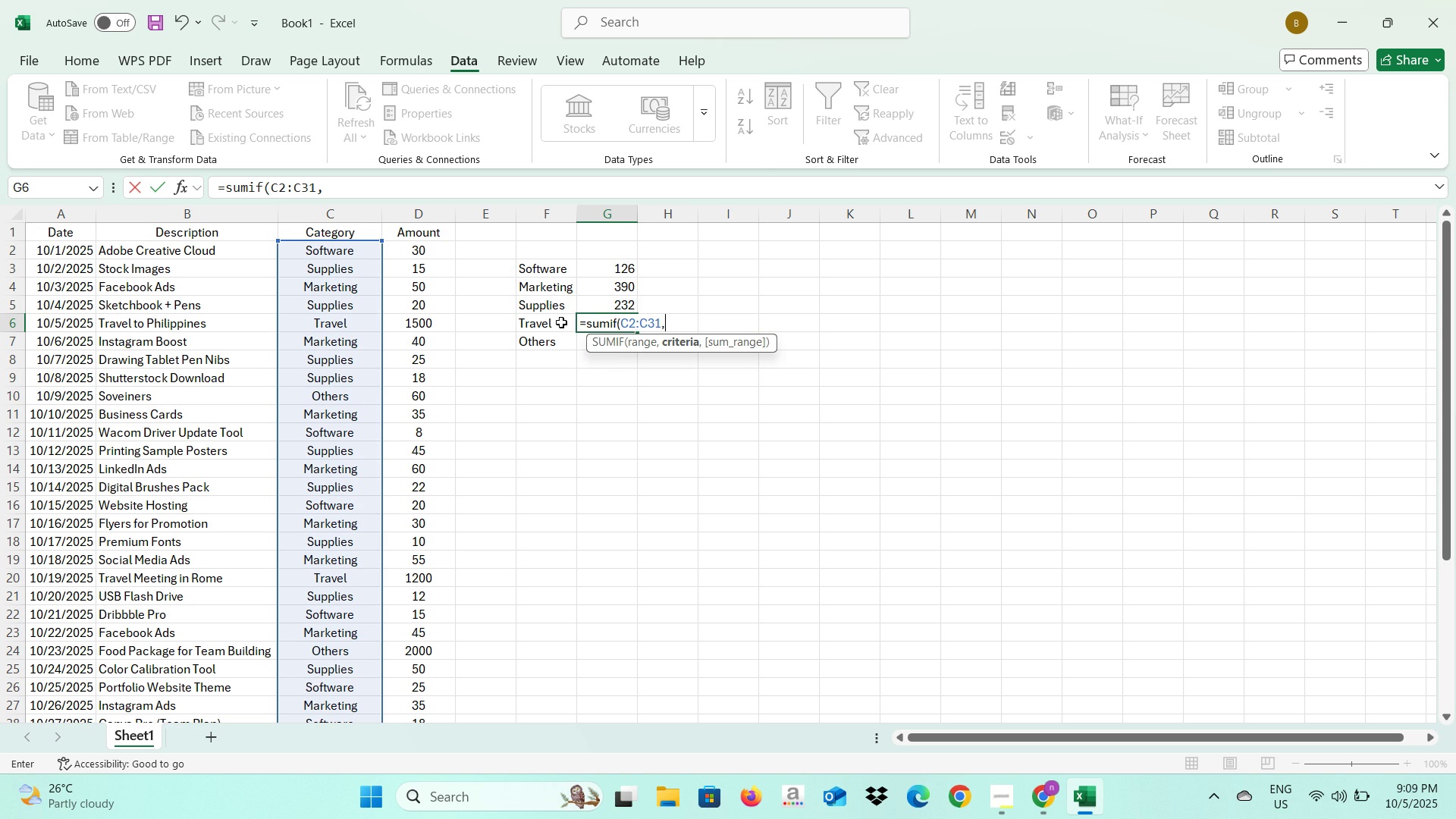 
left_click([554, 327])
 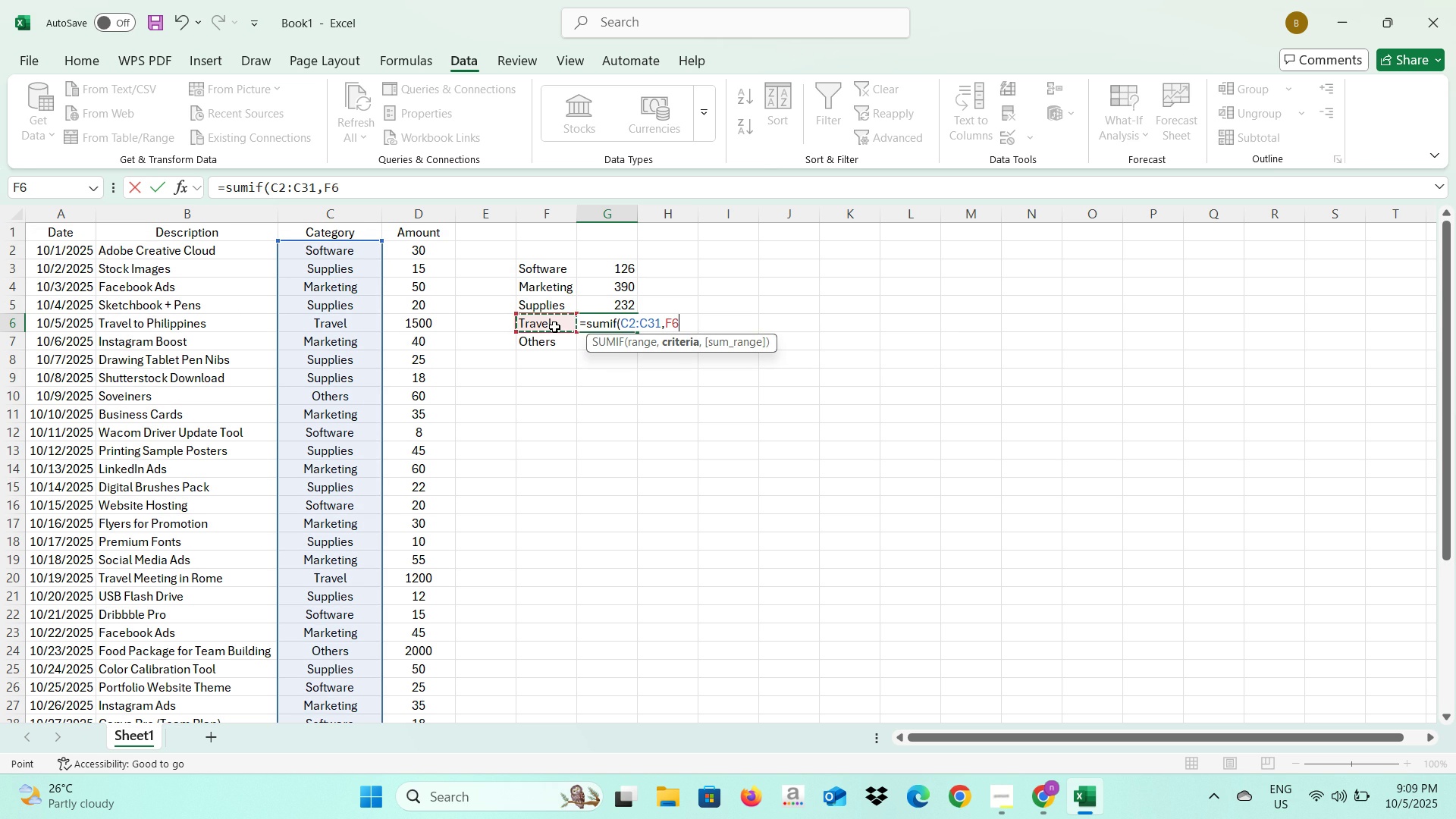 
key(Comma)
 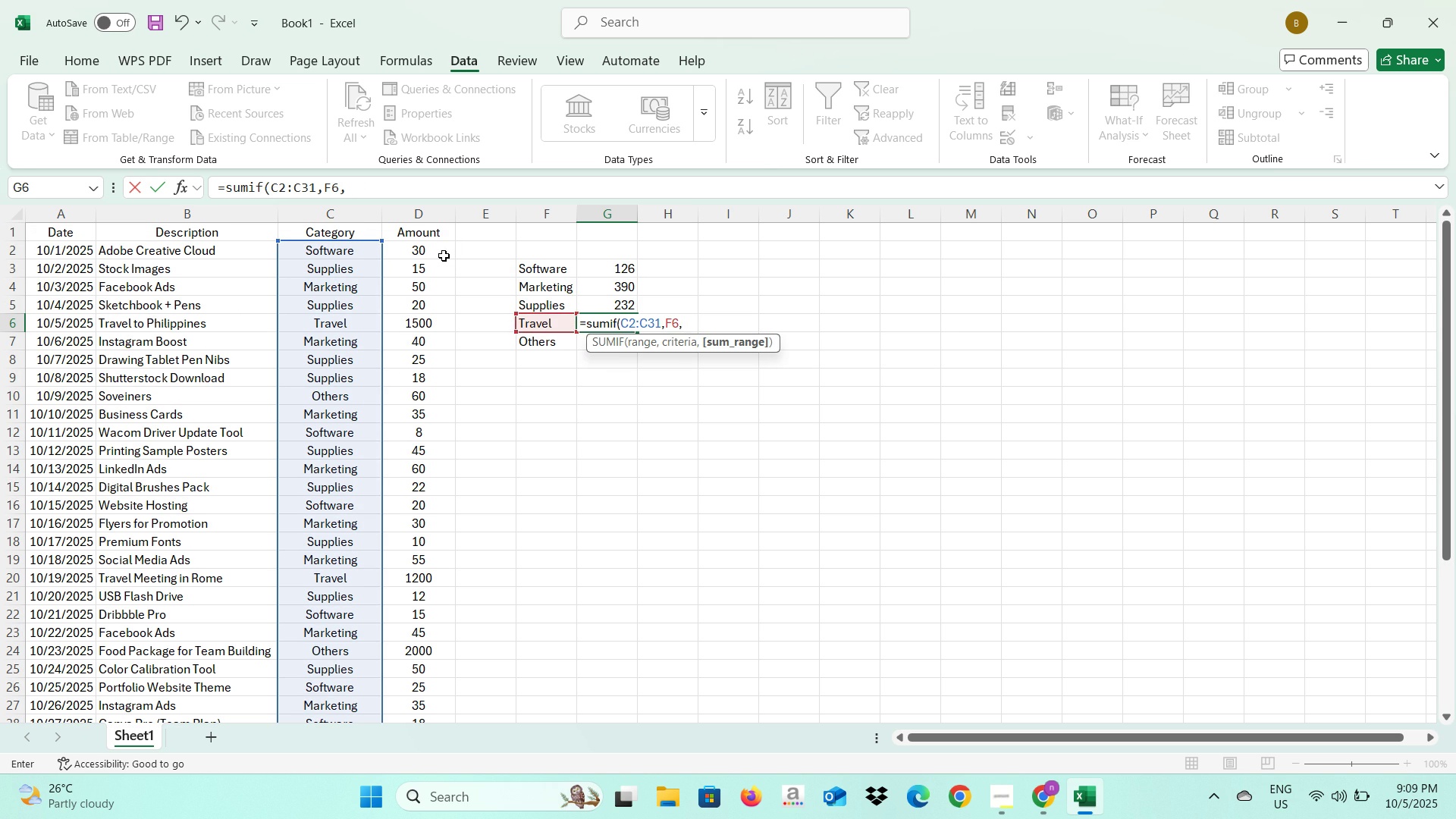 
left_click([443, 256])
 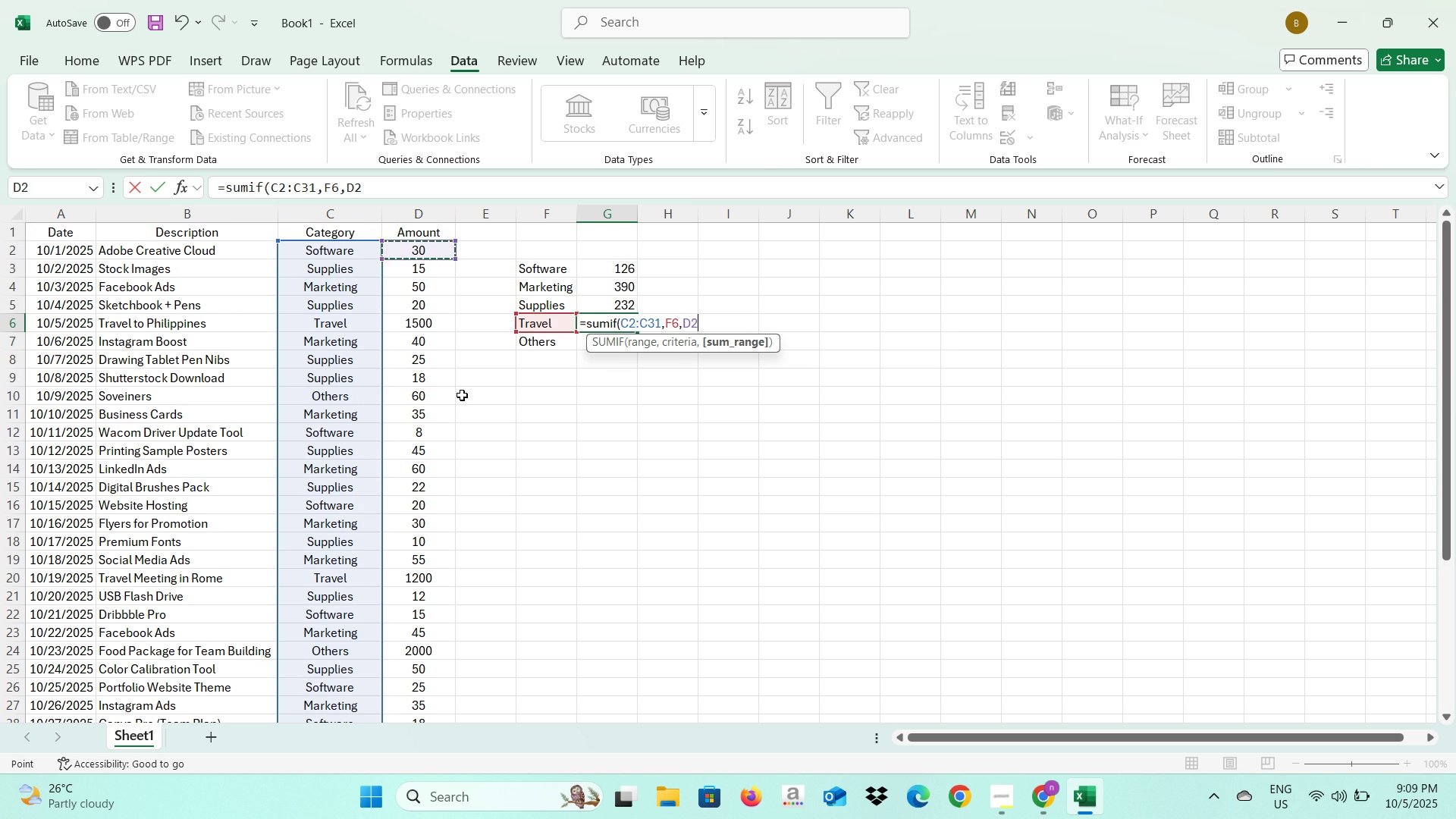 
scroll: coordinate [462, 405], scroll_direction: down, amount: 2.0